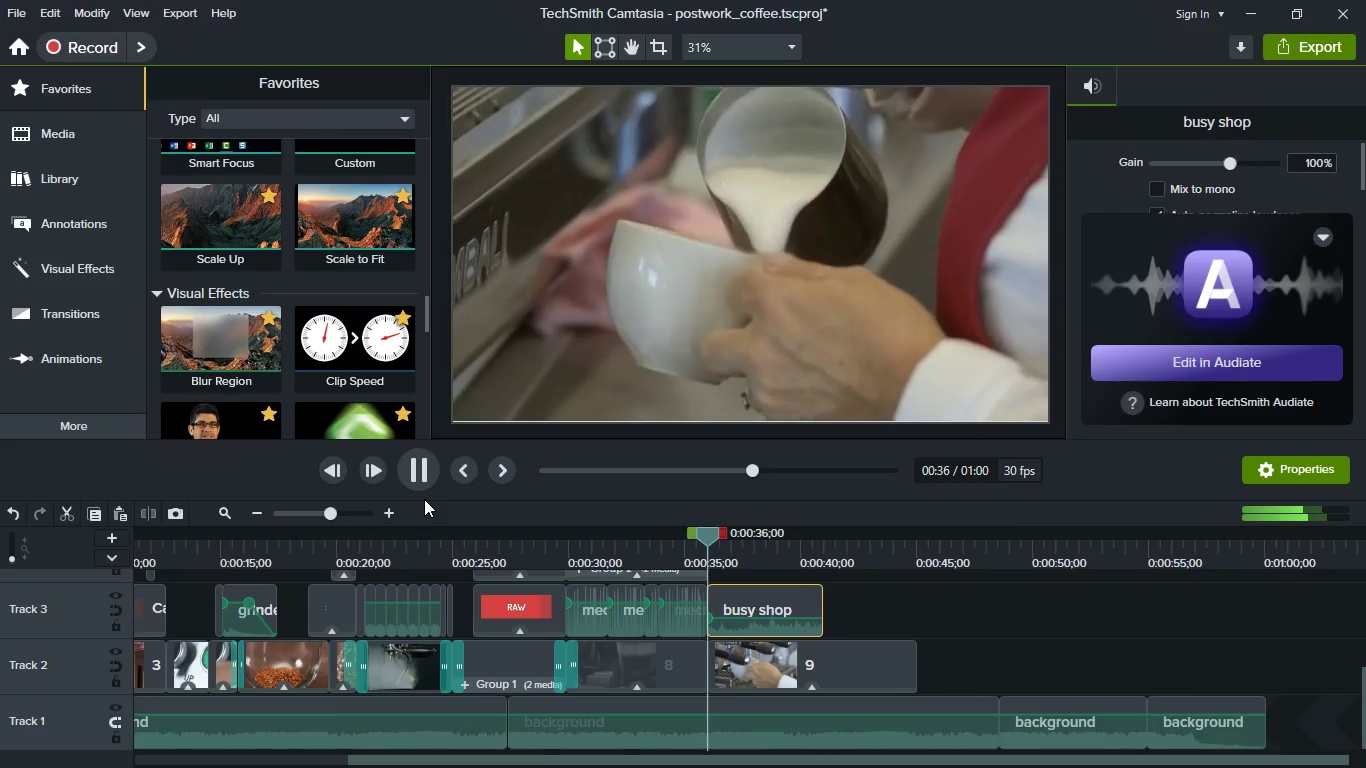 
hold_key(key=ShiftLeft, duration=1.0)
scroll: coordinate [658, 626], scroll_direction: down, amount: 3.0
 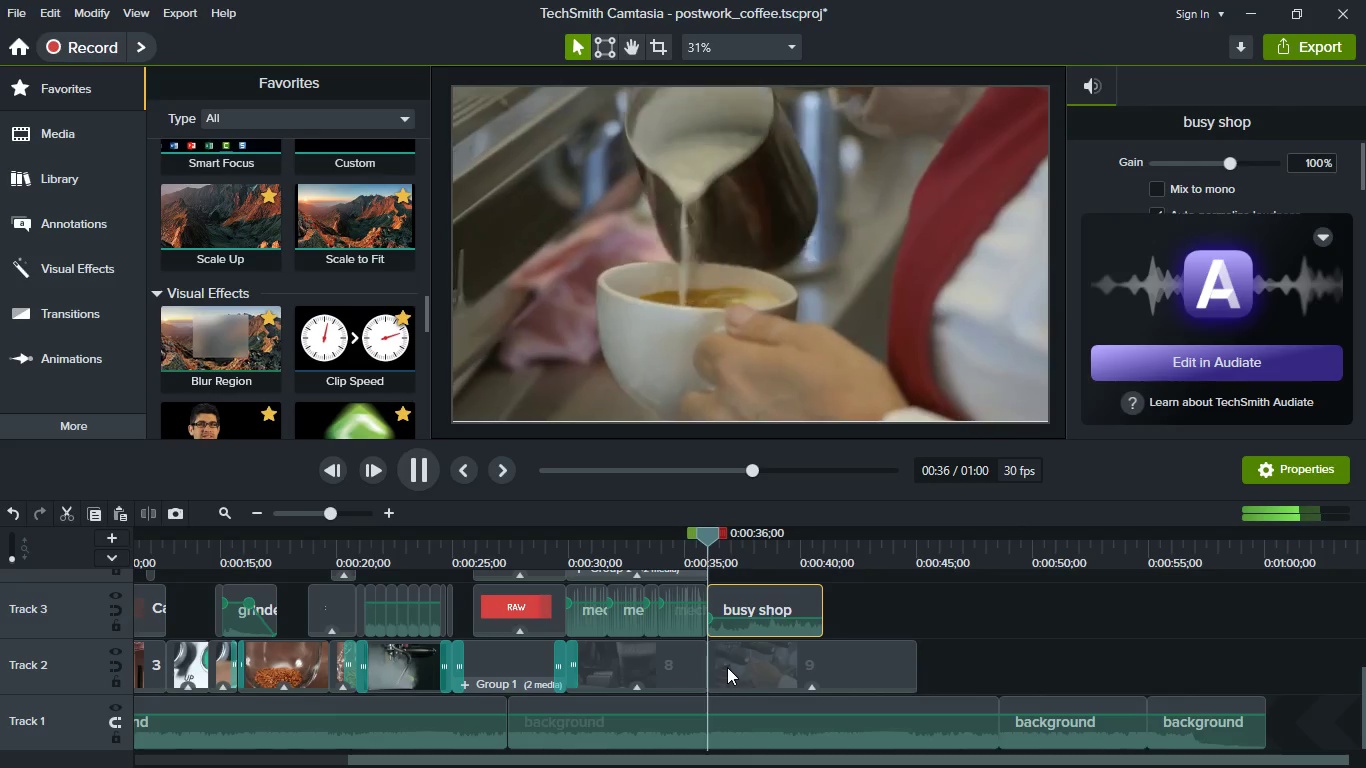 
key(Space)
 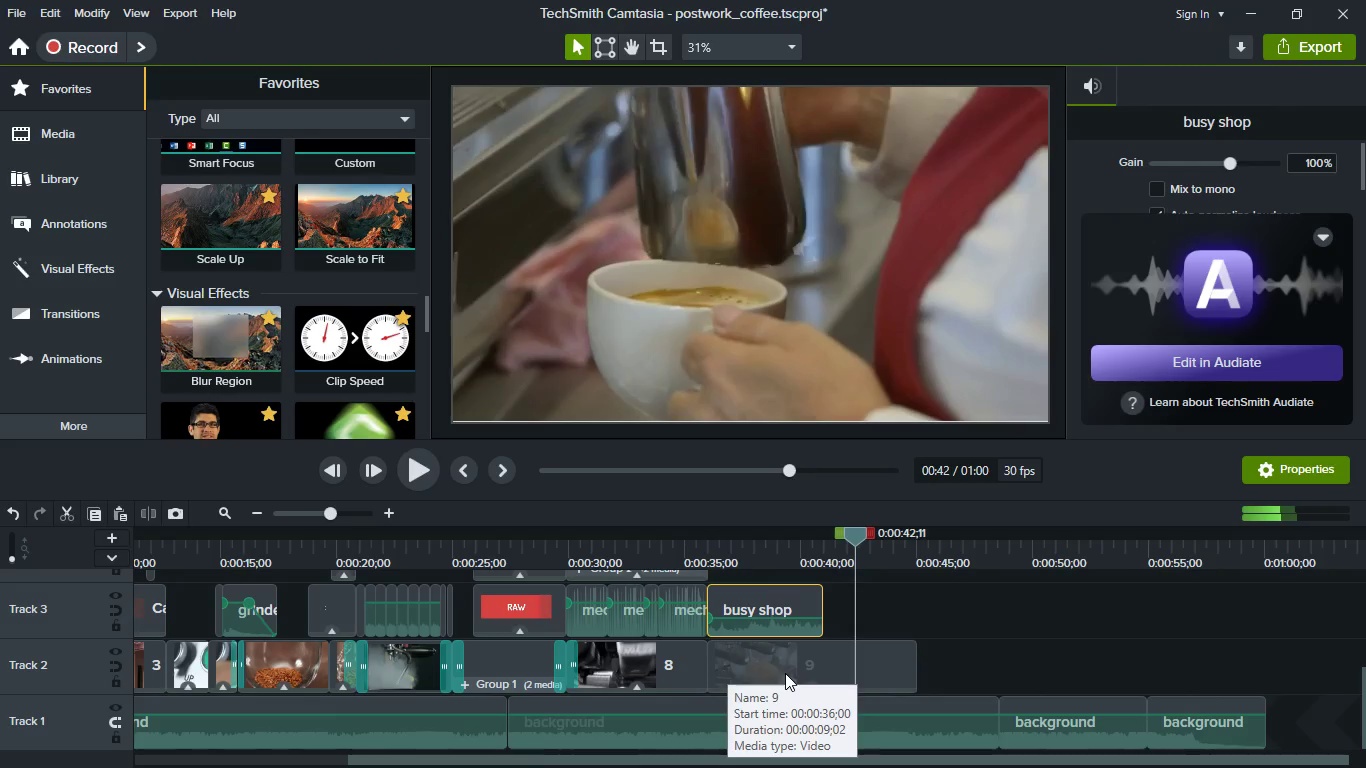 
hold_key(key=ShiftLeft, duration=0.41)
scroll: coordinate [785, 673], scroll_direction: down, amount: 2.0
 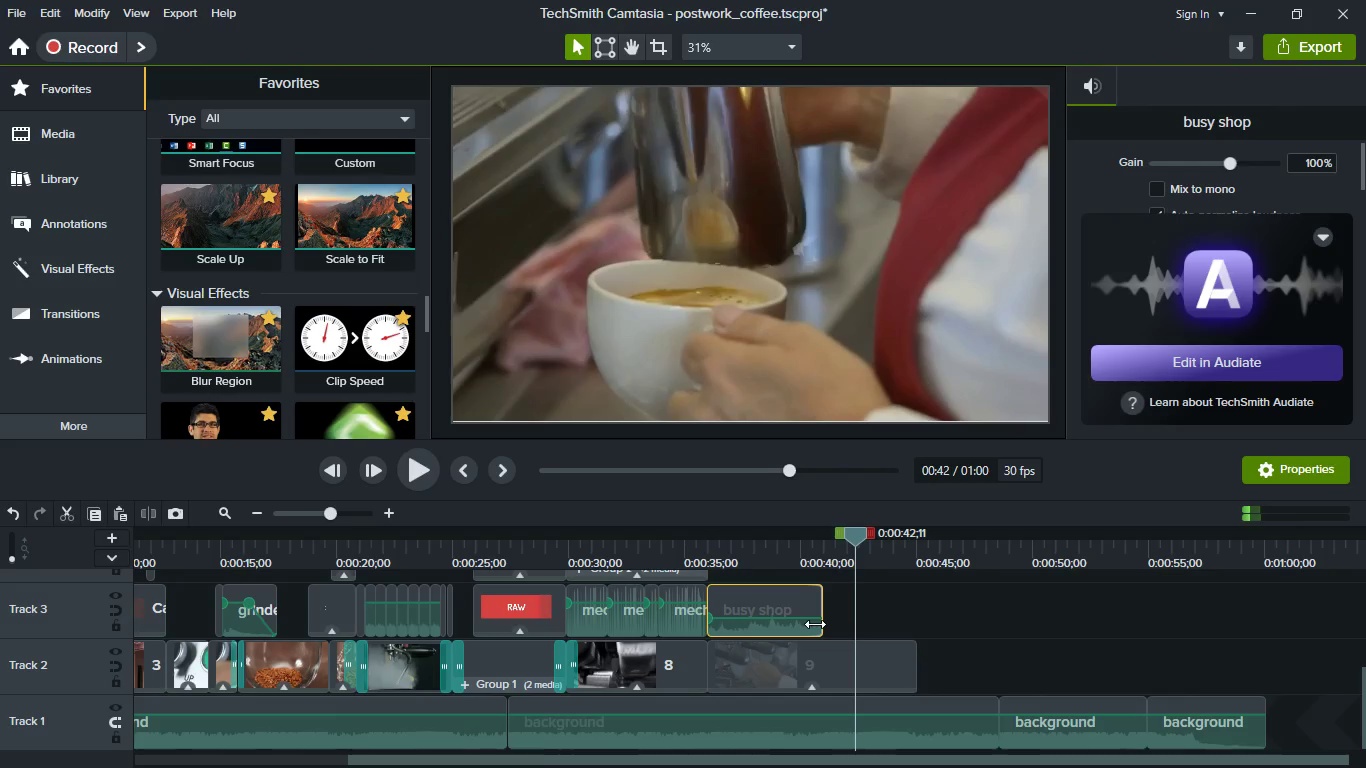 
left_click_drag(start_coordinate=[815, 624], to_coordinate=[916, 623])
 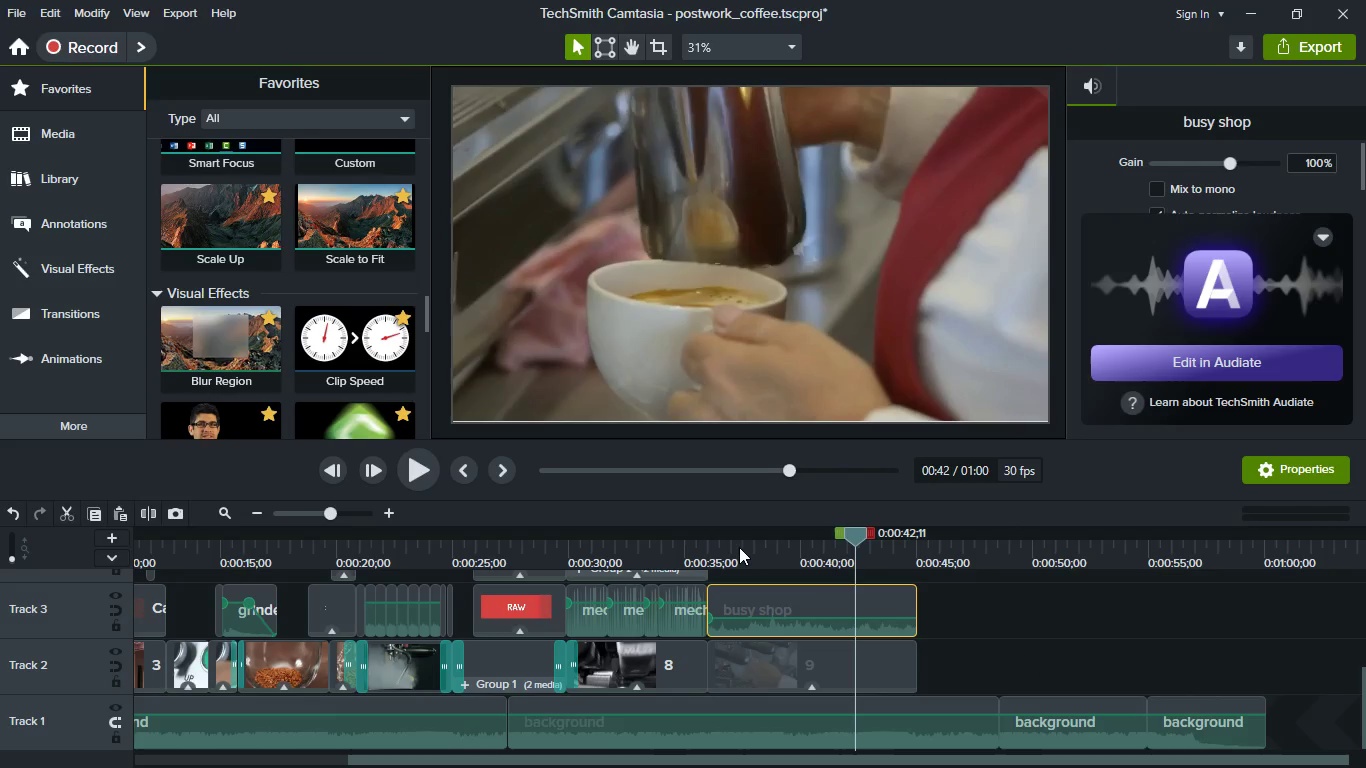 
left_click([739, 547])
 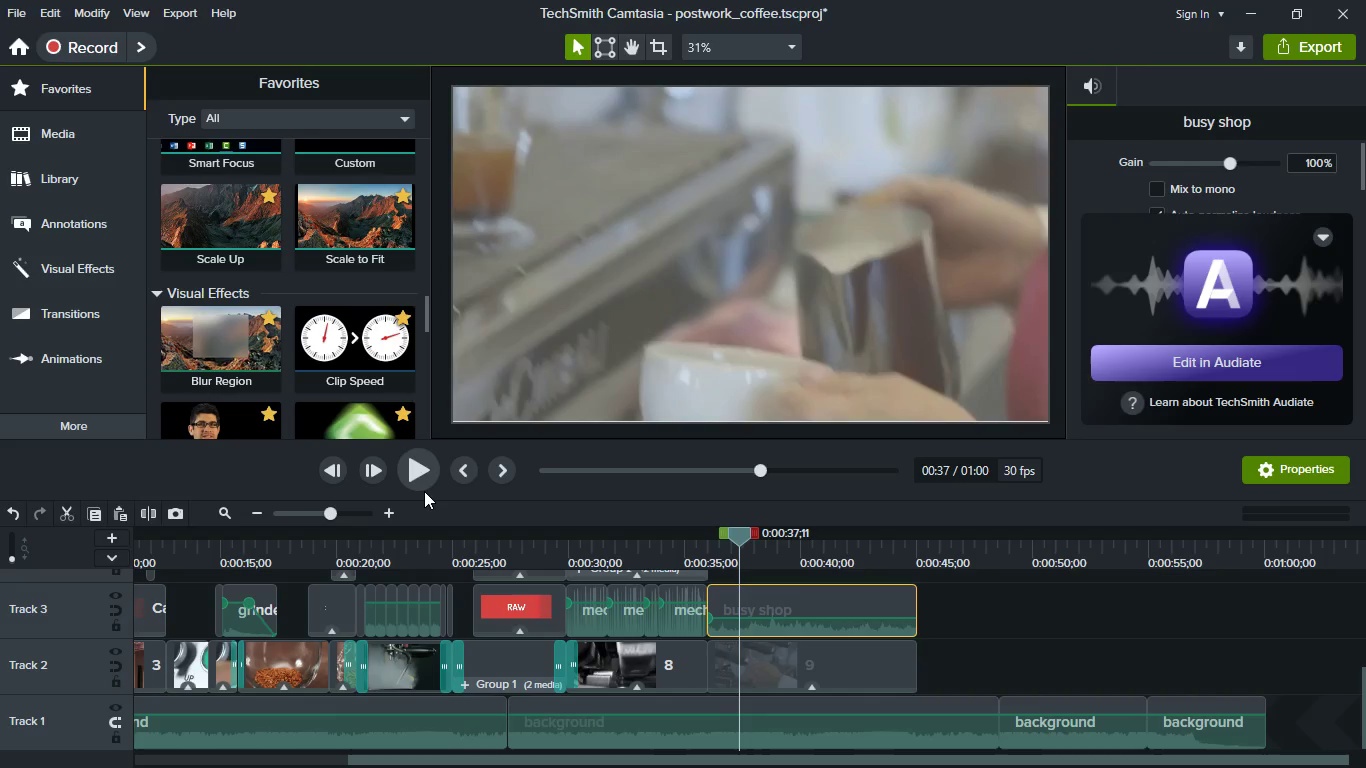 
left_click([424, 491])
 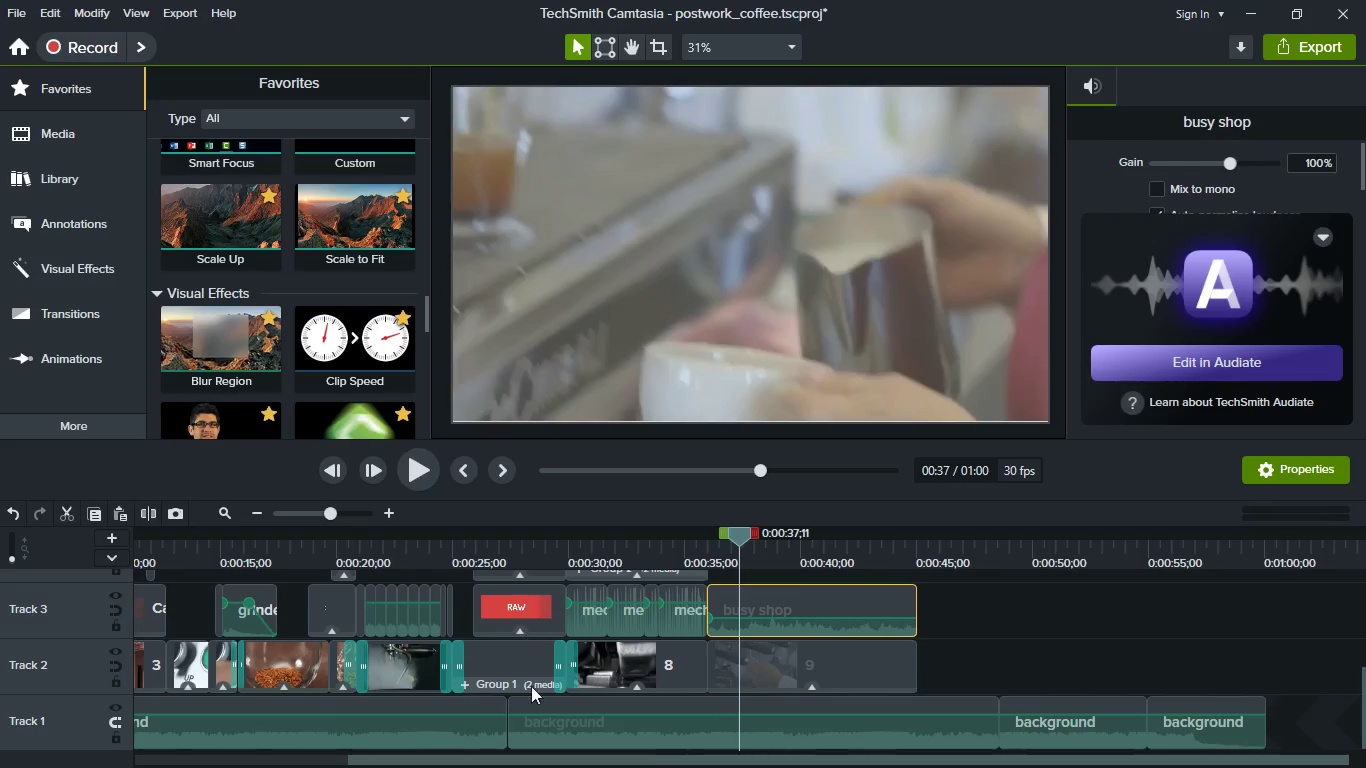 
hold_key(key=ShiftLeft, duration=0.88)
scroll: coordinate [535, 720], scroll_direction: down, amount: 3.0
 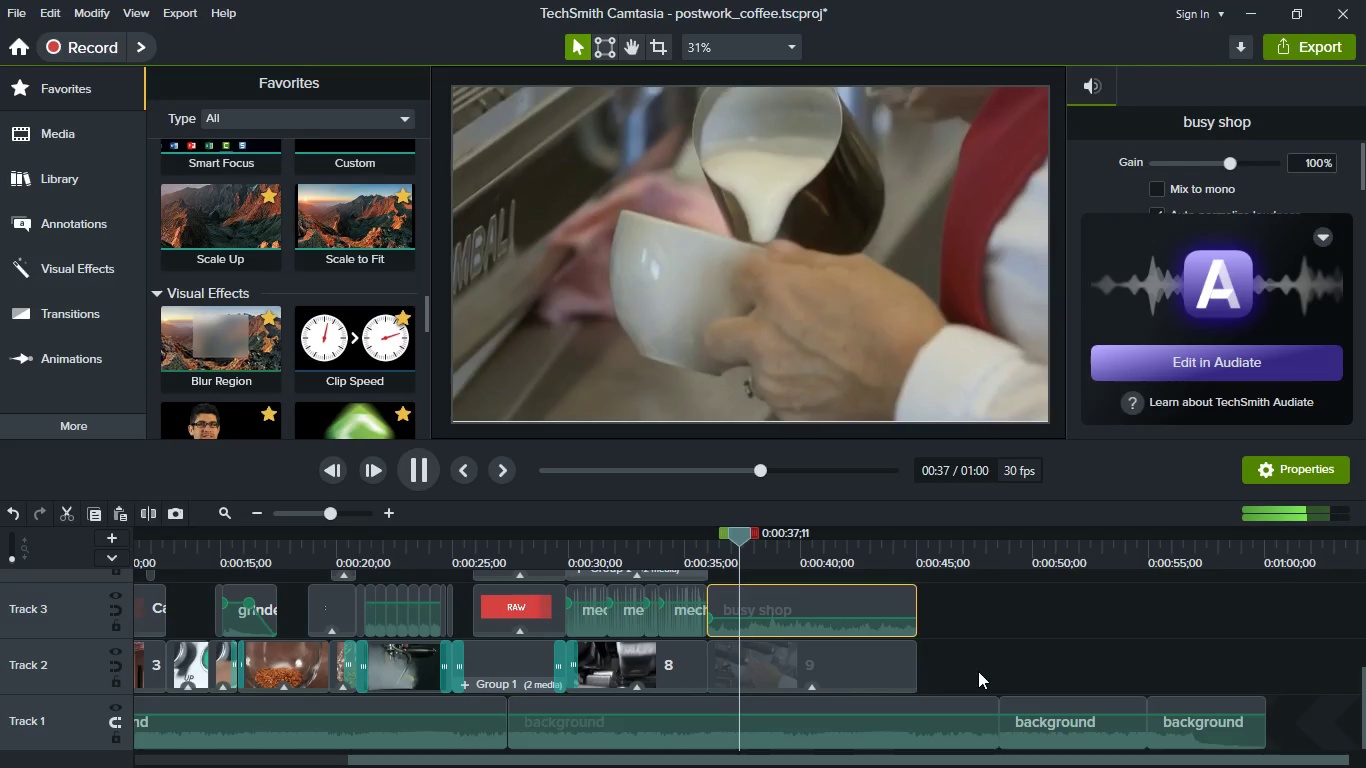 
left_click([965, 665])
 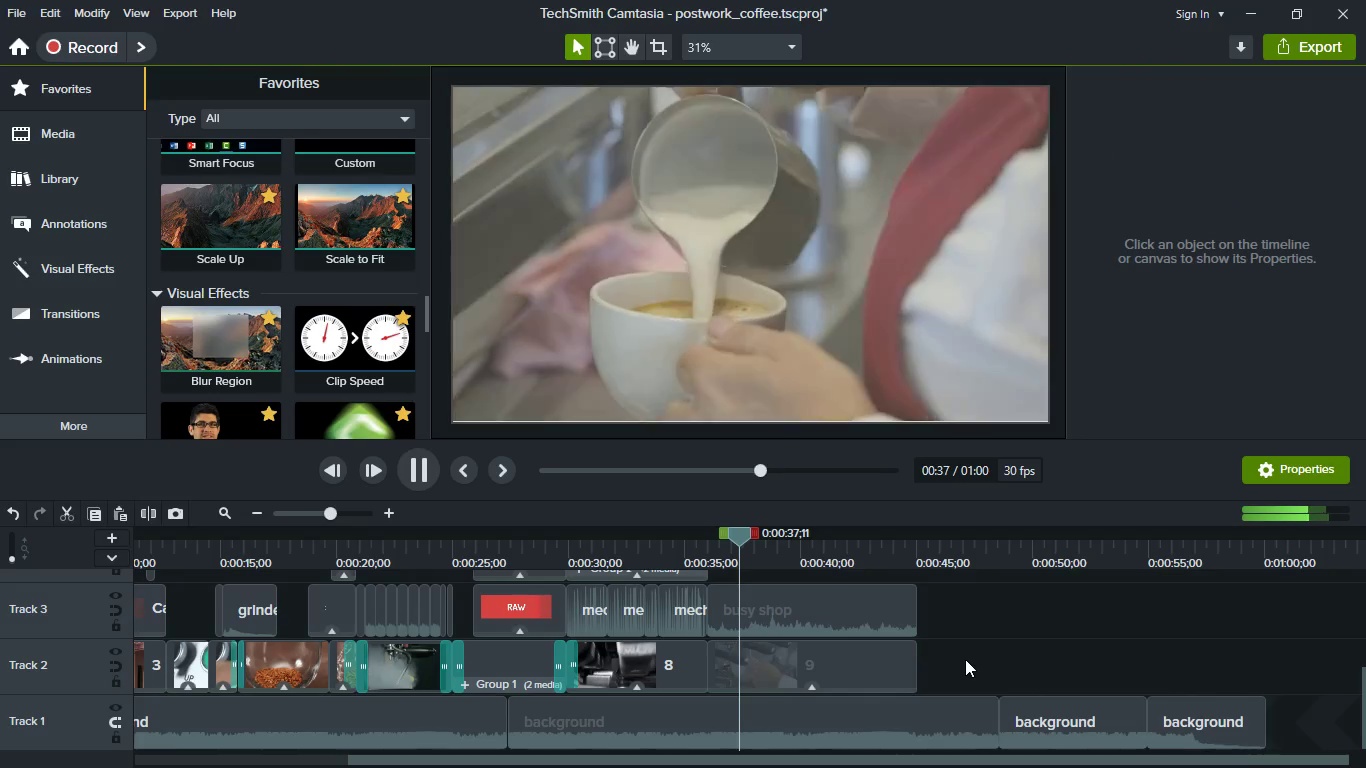 
wait(5.84)
 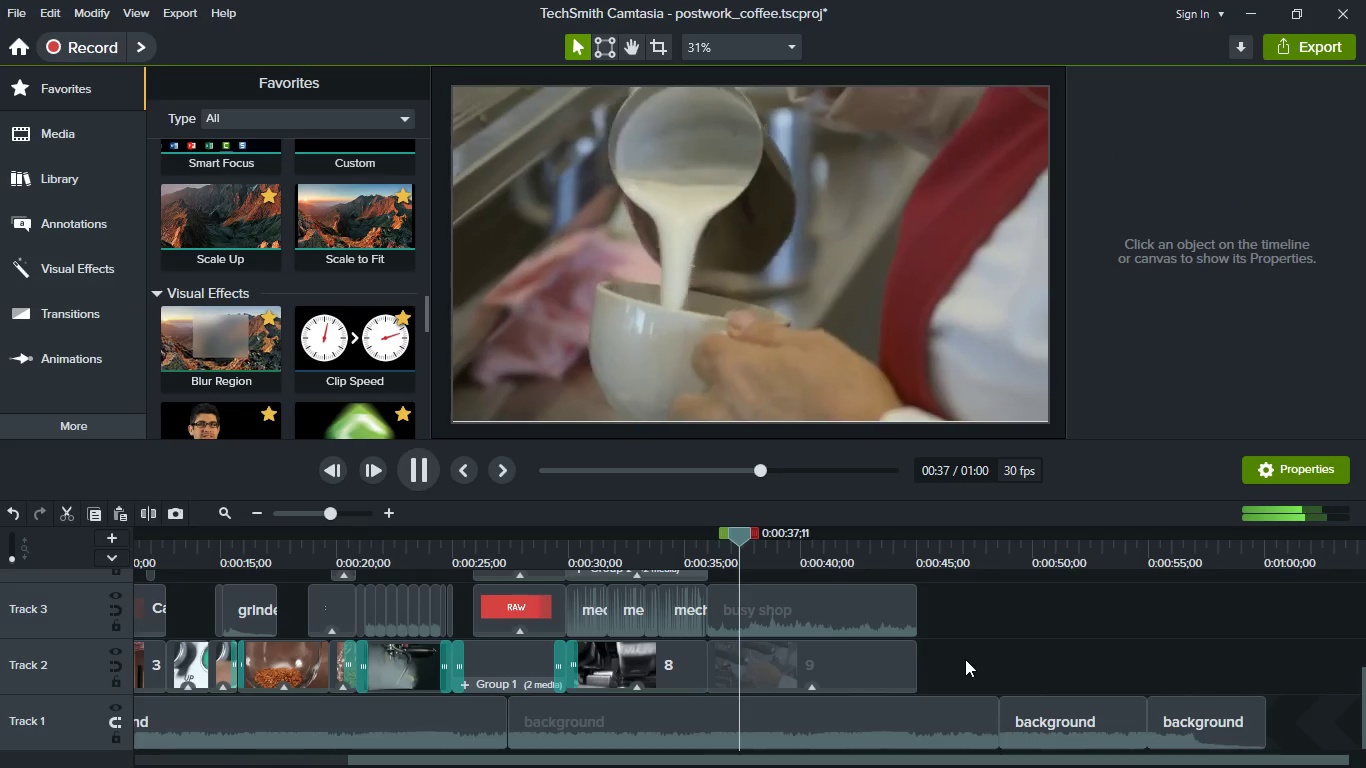 
key(Space)
 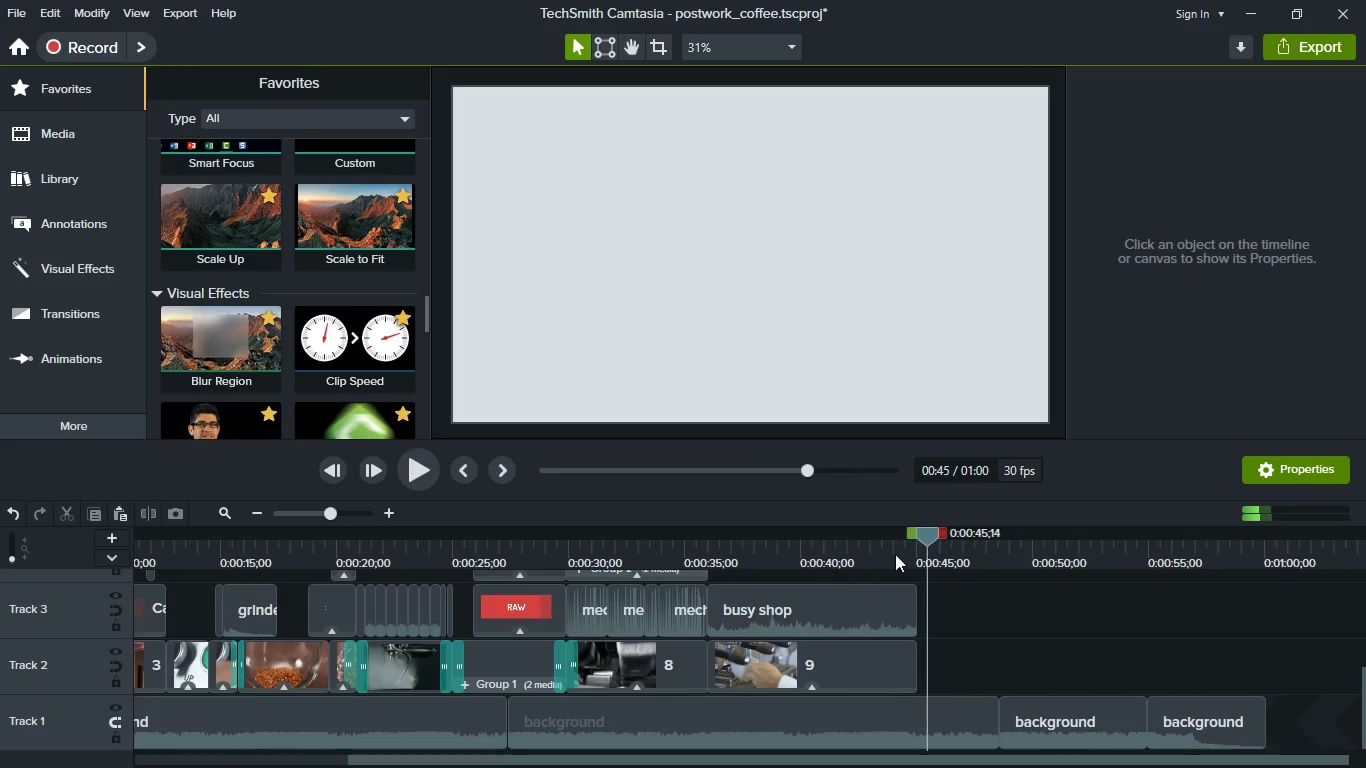 
left_click_drag(start_coordinate=[938, 531], to_coordinate=[929, 531])
 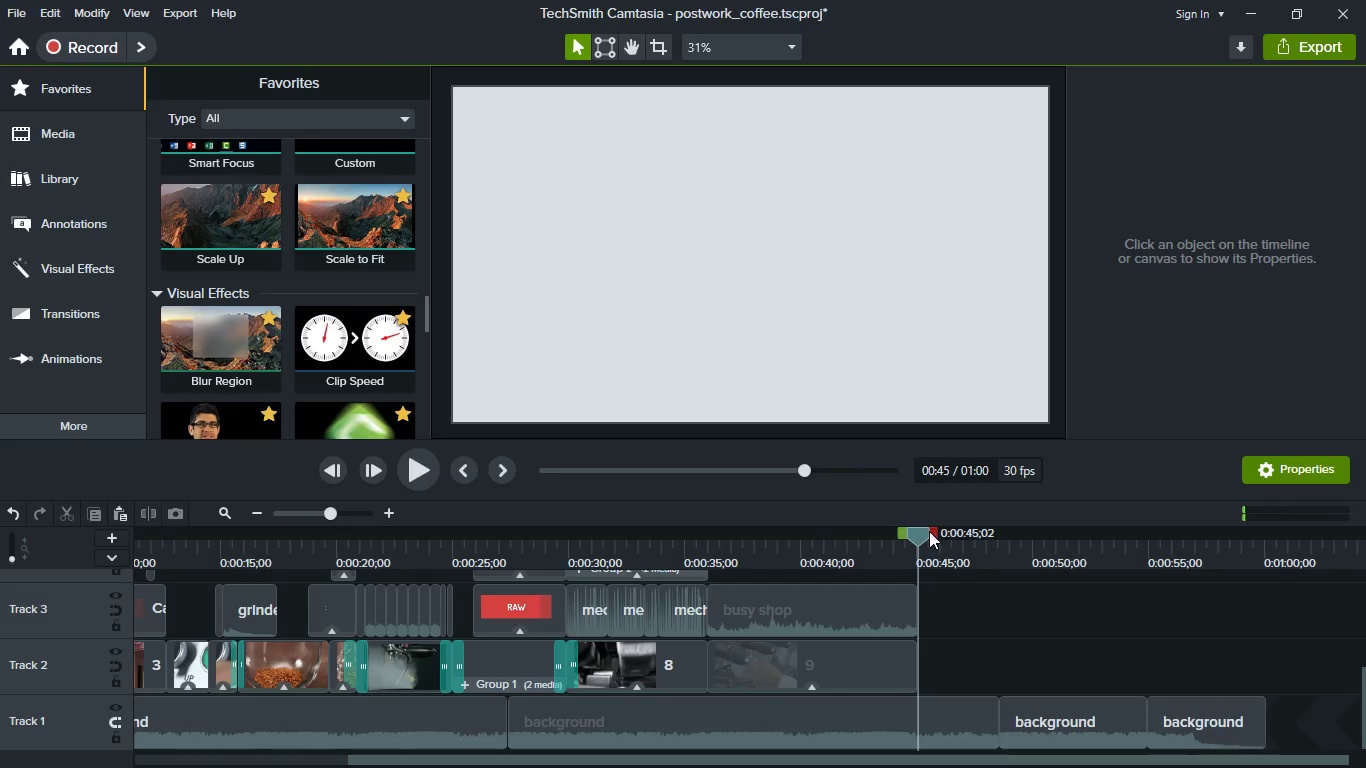 
key(Control+ControlLeft)
 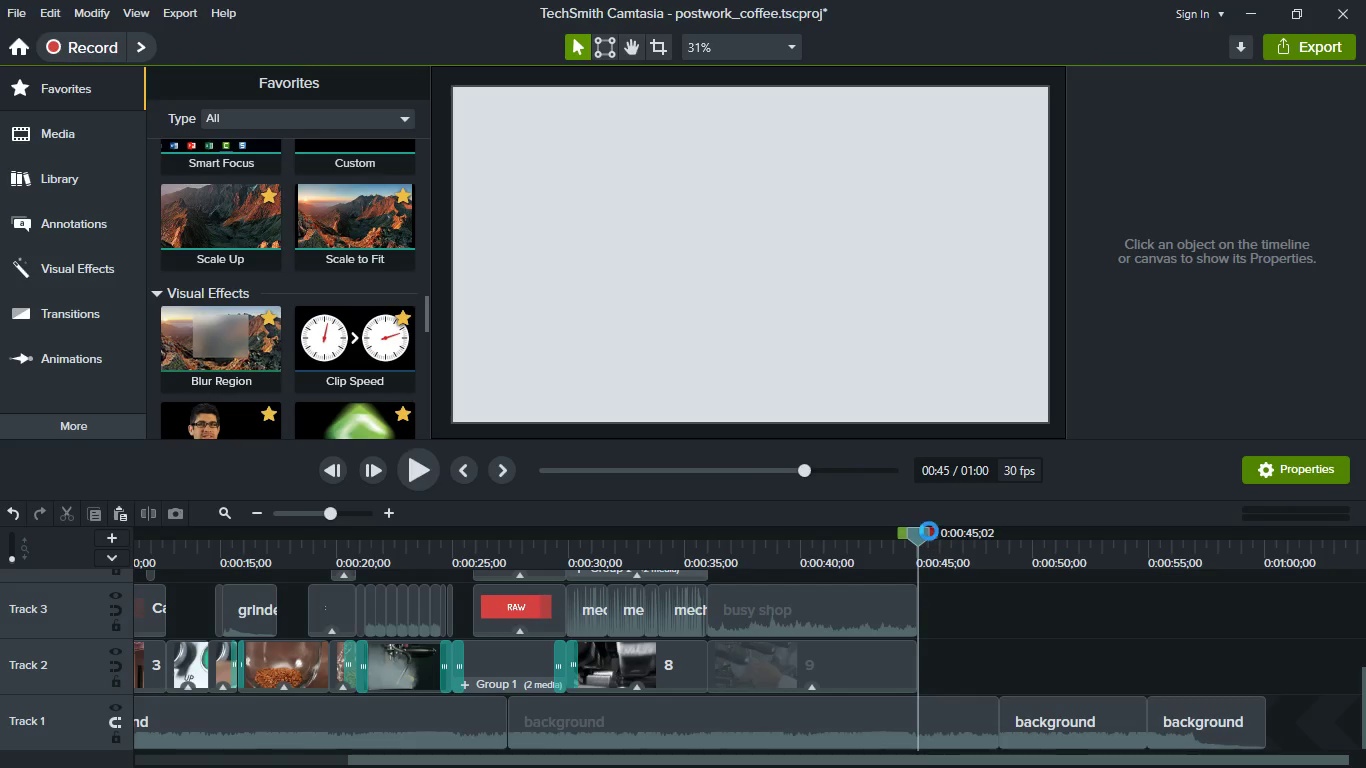 
key(Control+S)
 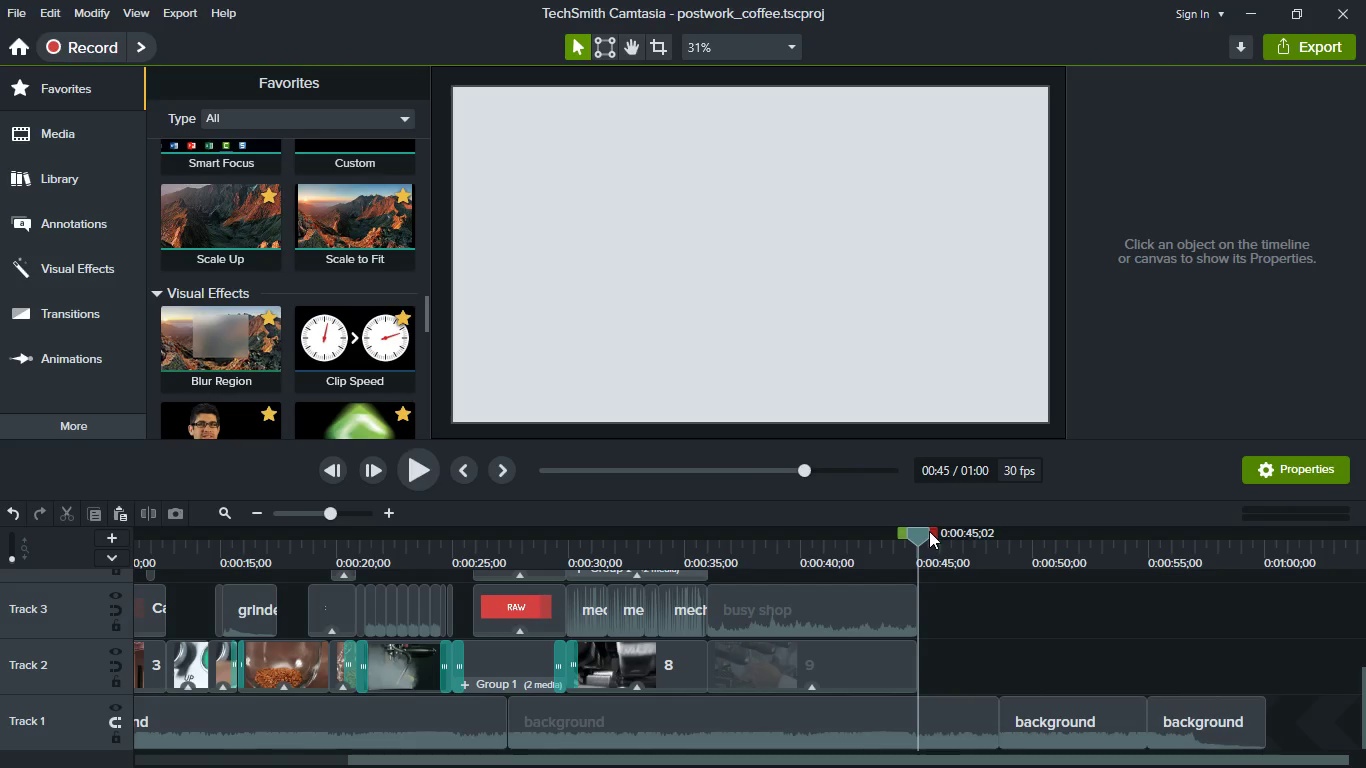 
key(Meta+MetaLeft)
 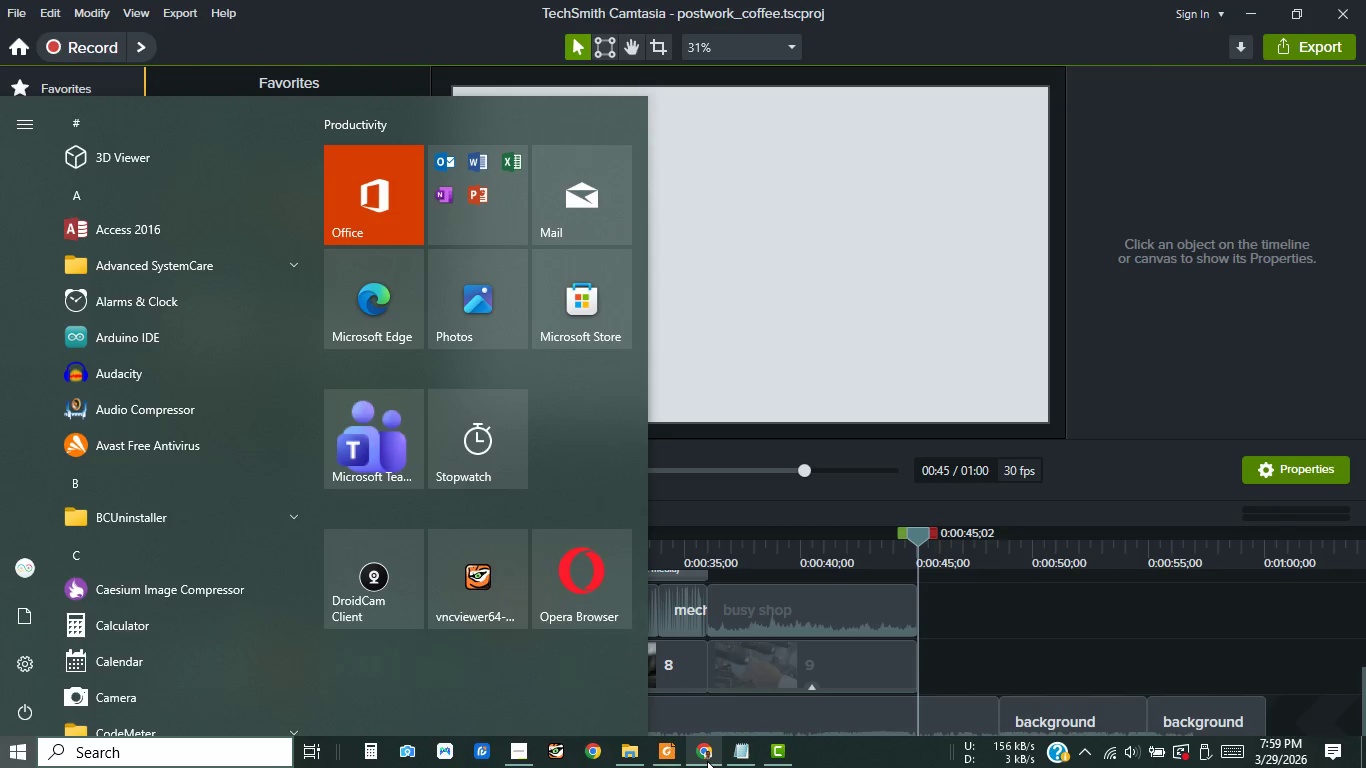 
left_click([523, 753])